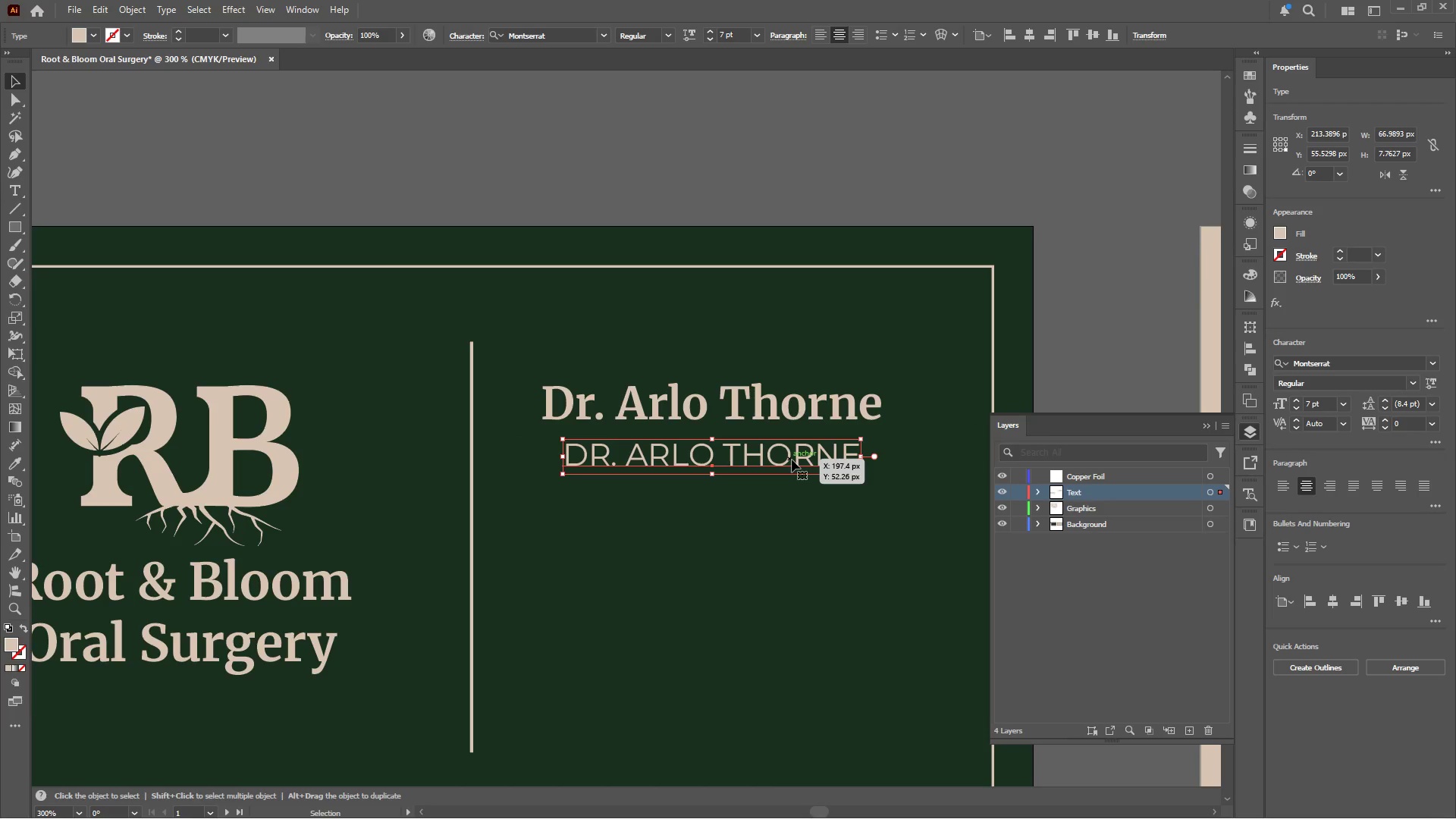 
double_click([792, 459])
 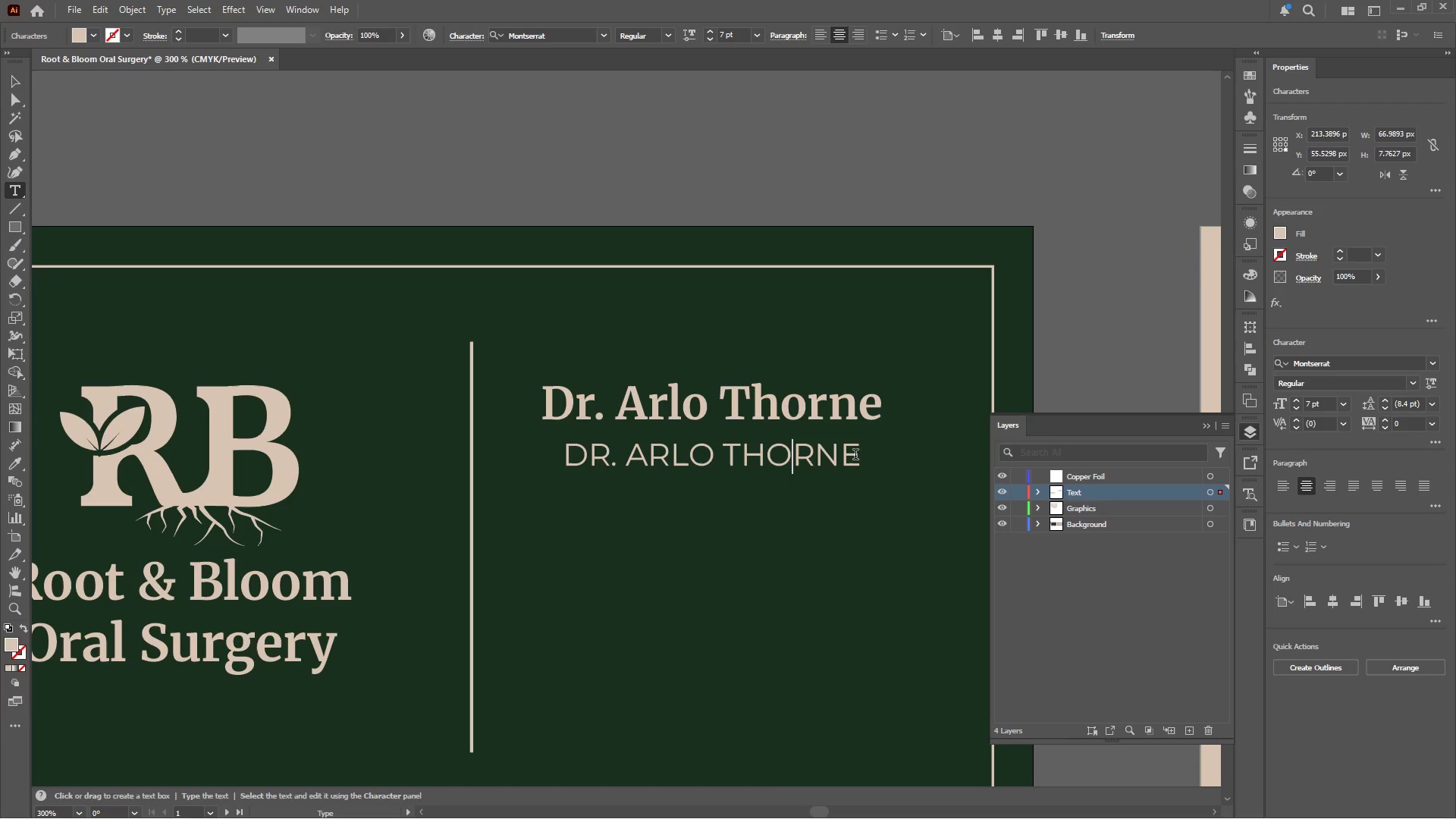 
left_click_drag(start_coordinate=[856, 455], to_coordinate=[542, 455])
 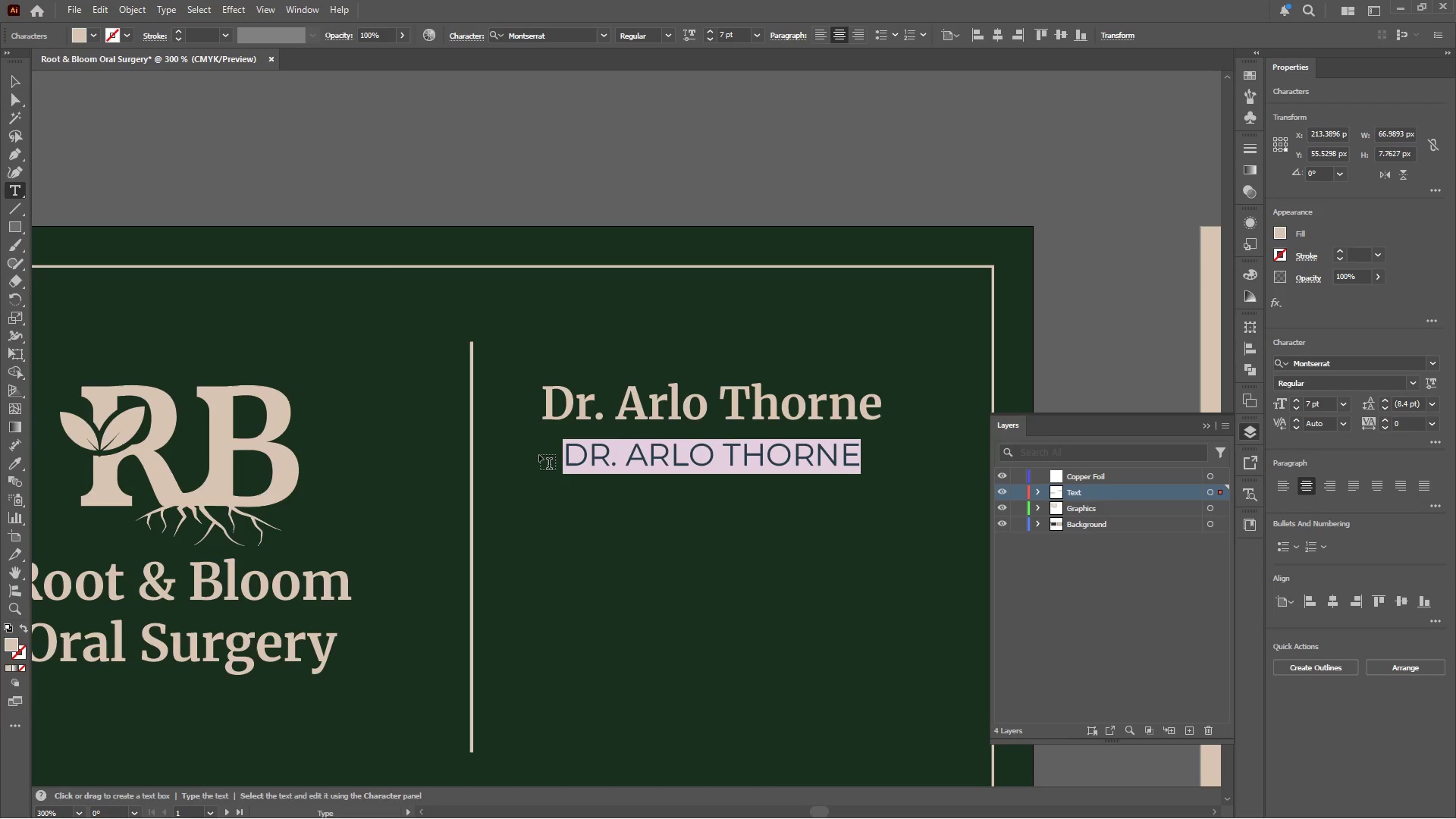 
type(holistic oral surgery)
key(Tab)
key(Tab)
 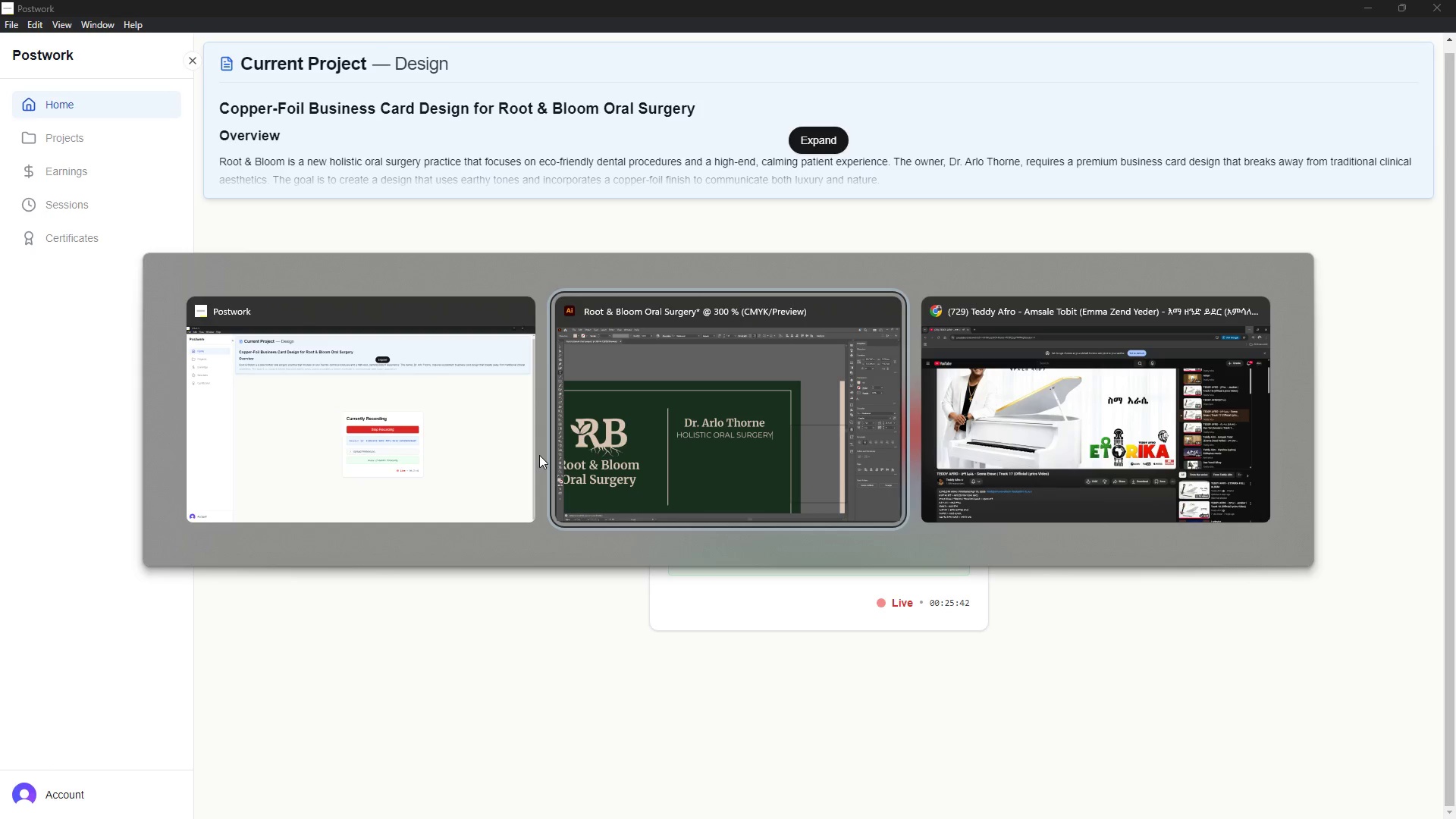 
hold_key(key=AltLeft, duration=1.05)